 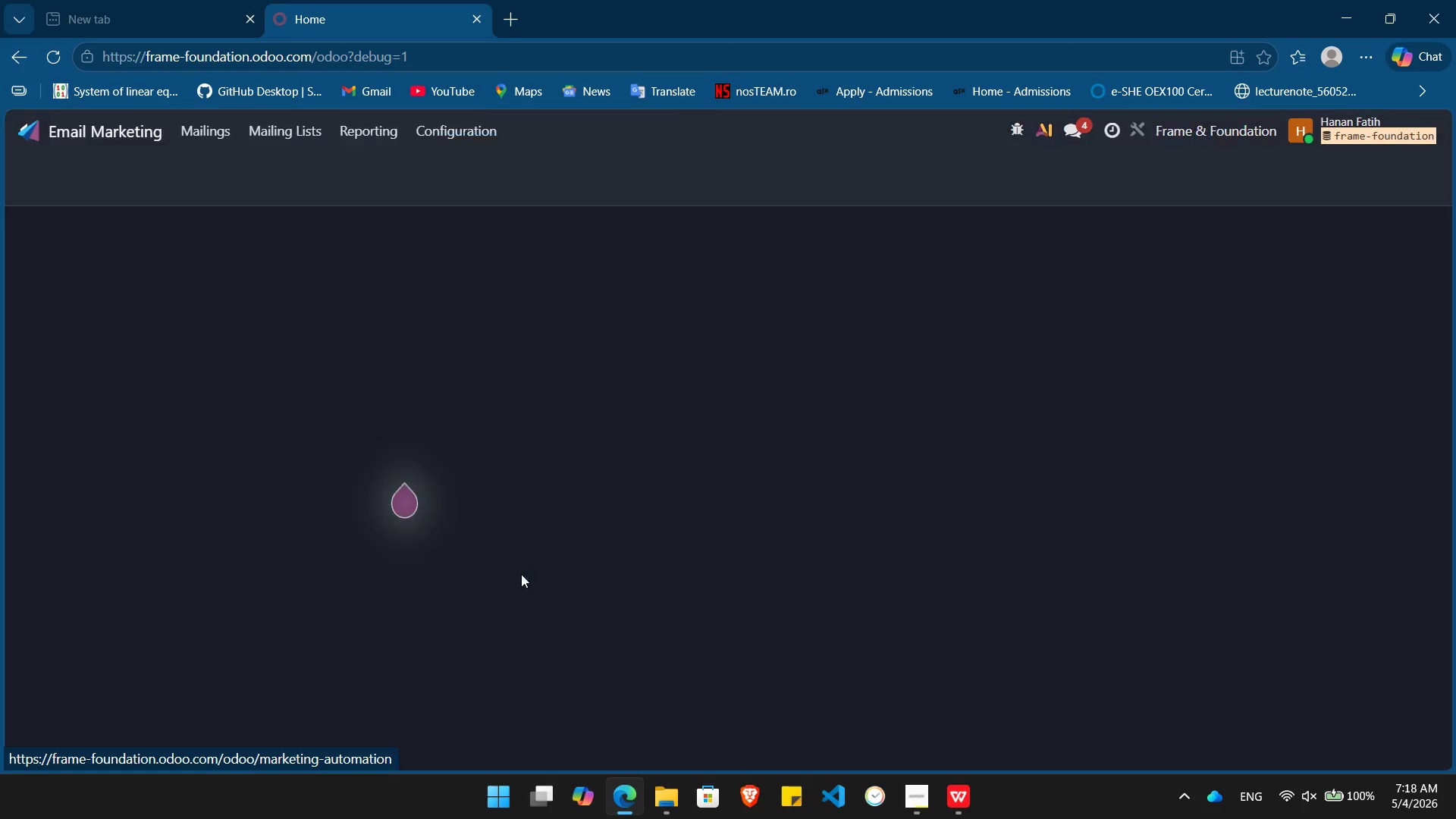 
left_click([190, 275])
 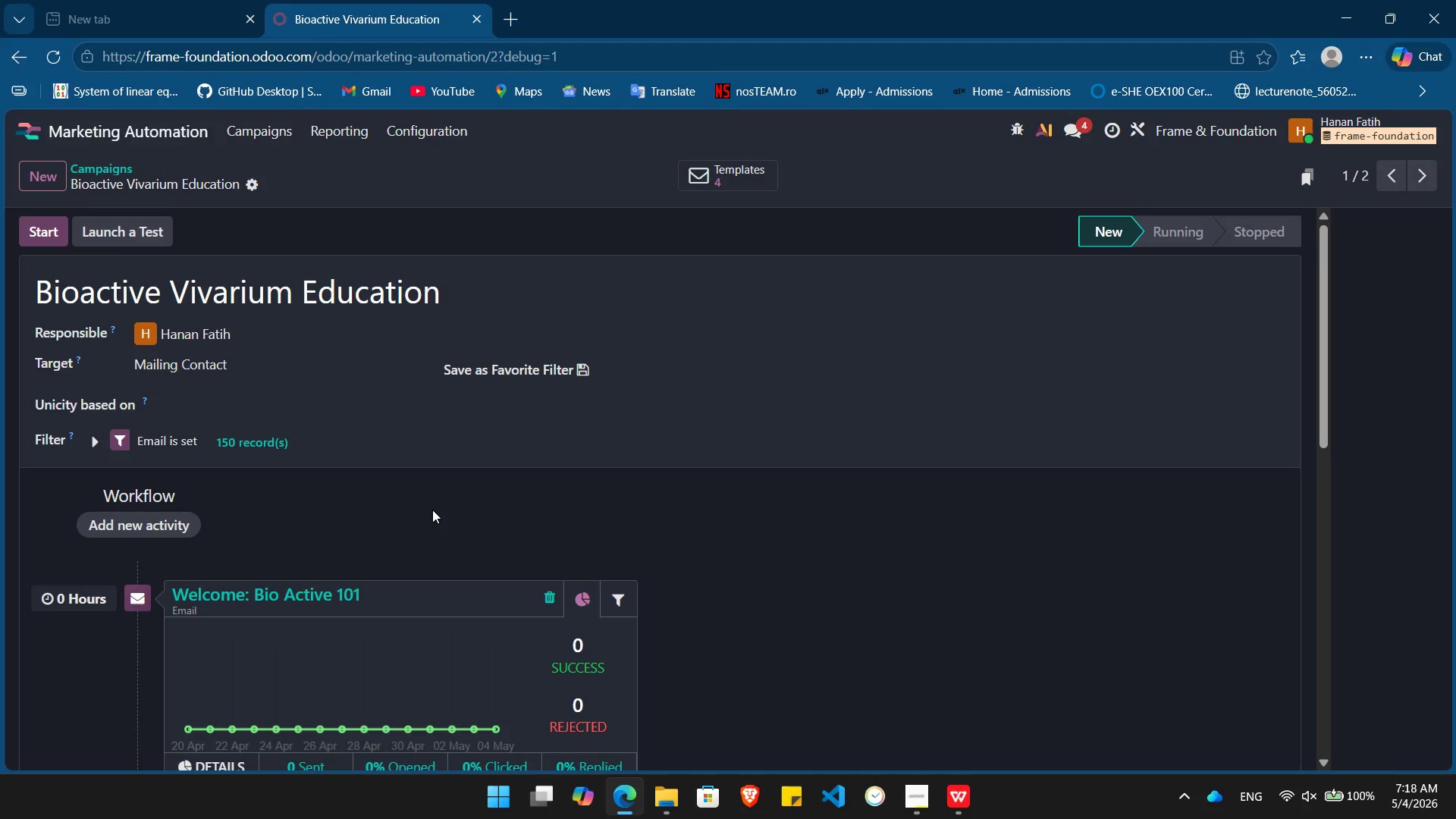 
key(Tab)
 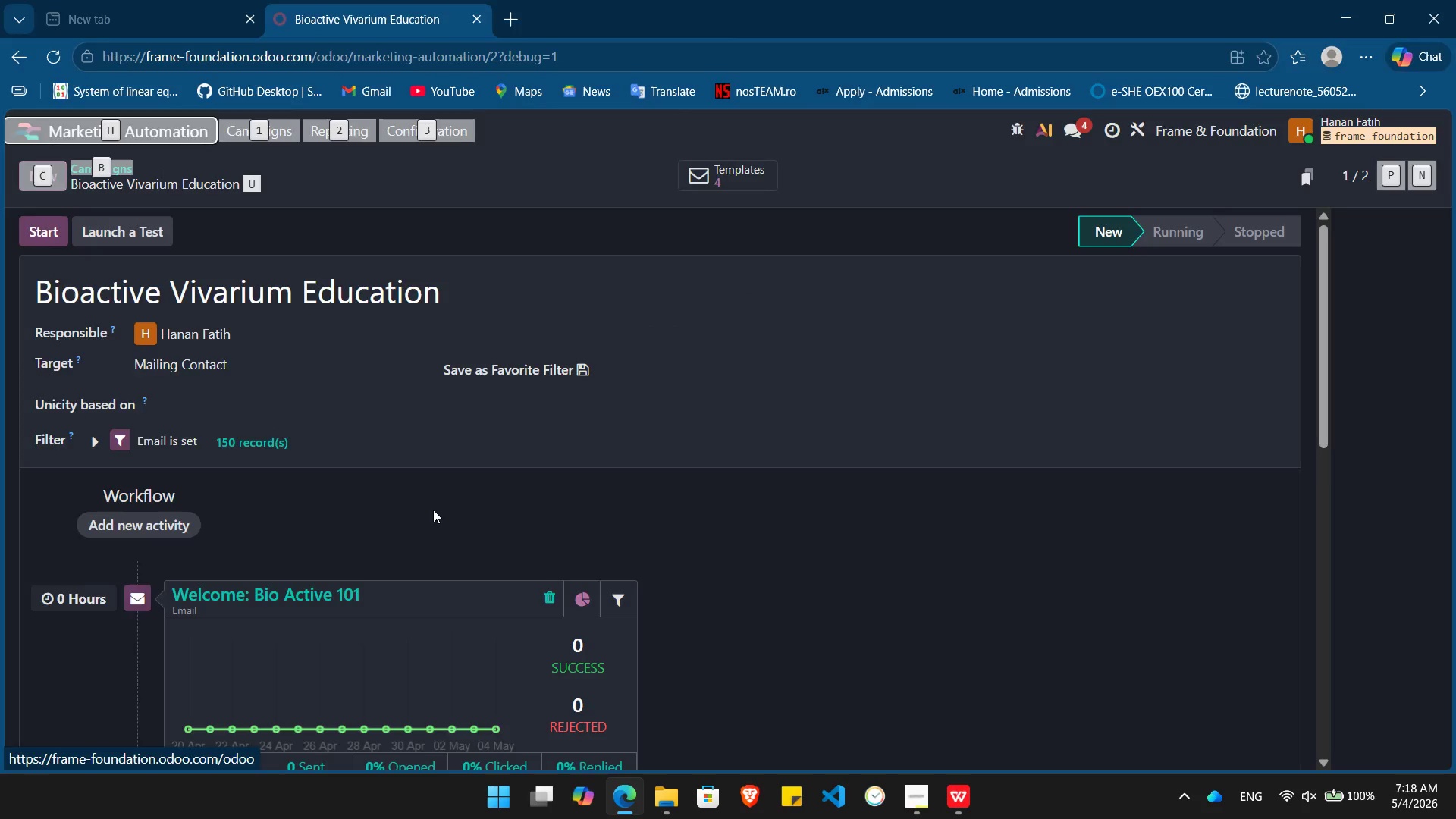 
key(Alt+AltLeft)
 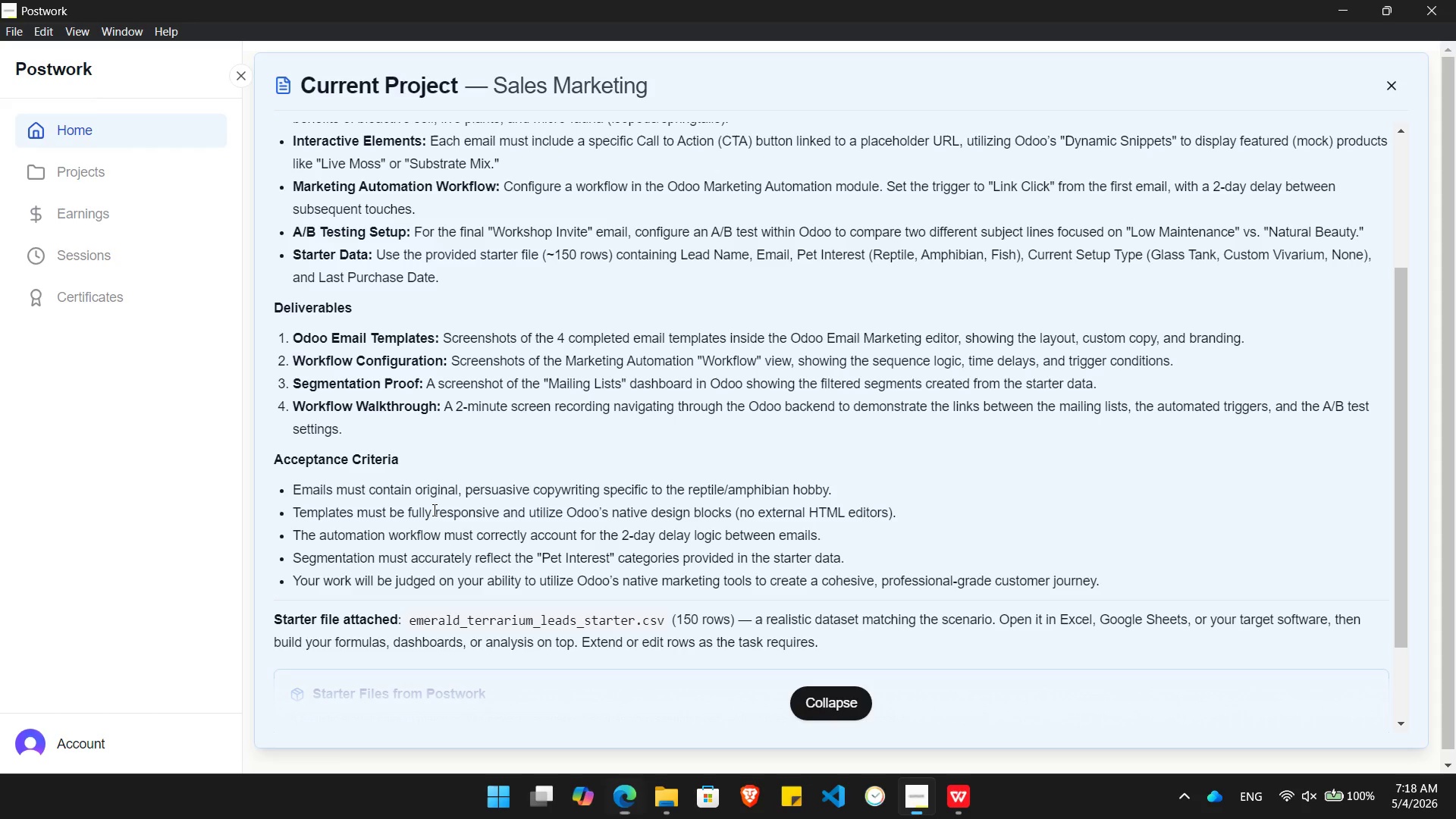 
key(Alt+Tab)